 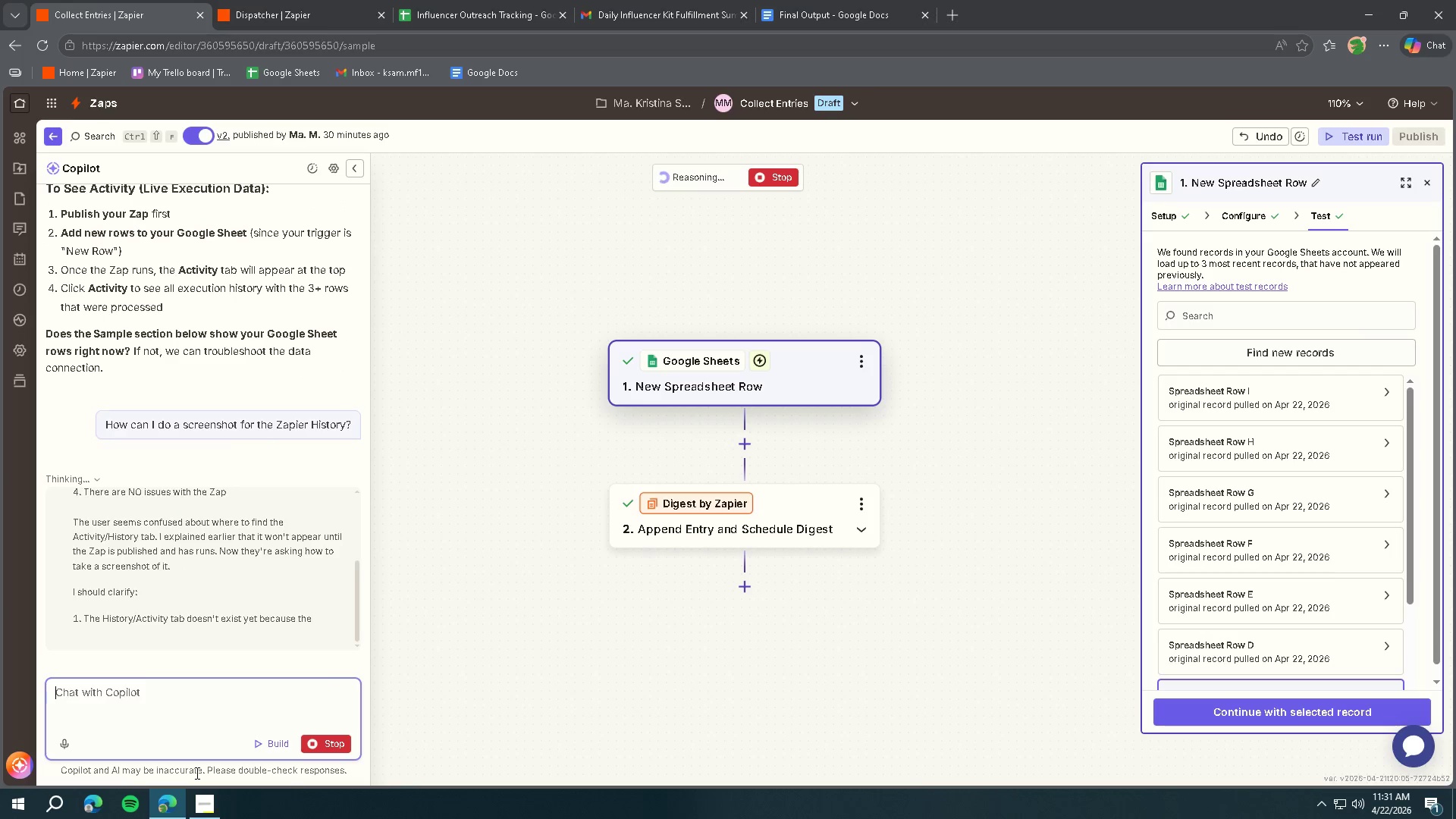 
scroll: coordinate [205, 558], scroll_direction: up, amount: 3.0
 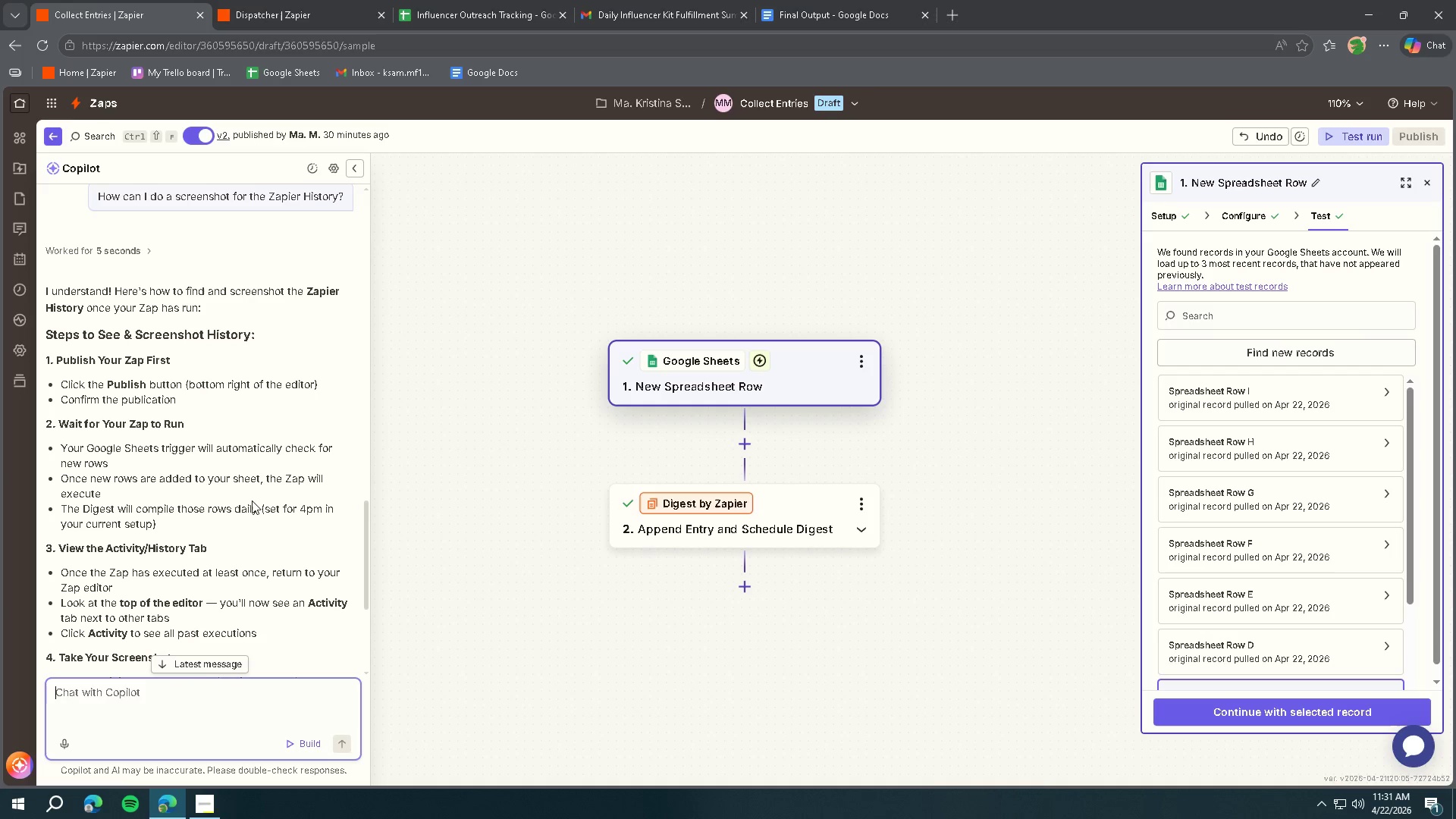 
wait(10.88)
 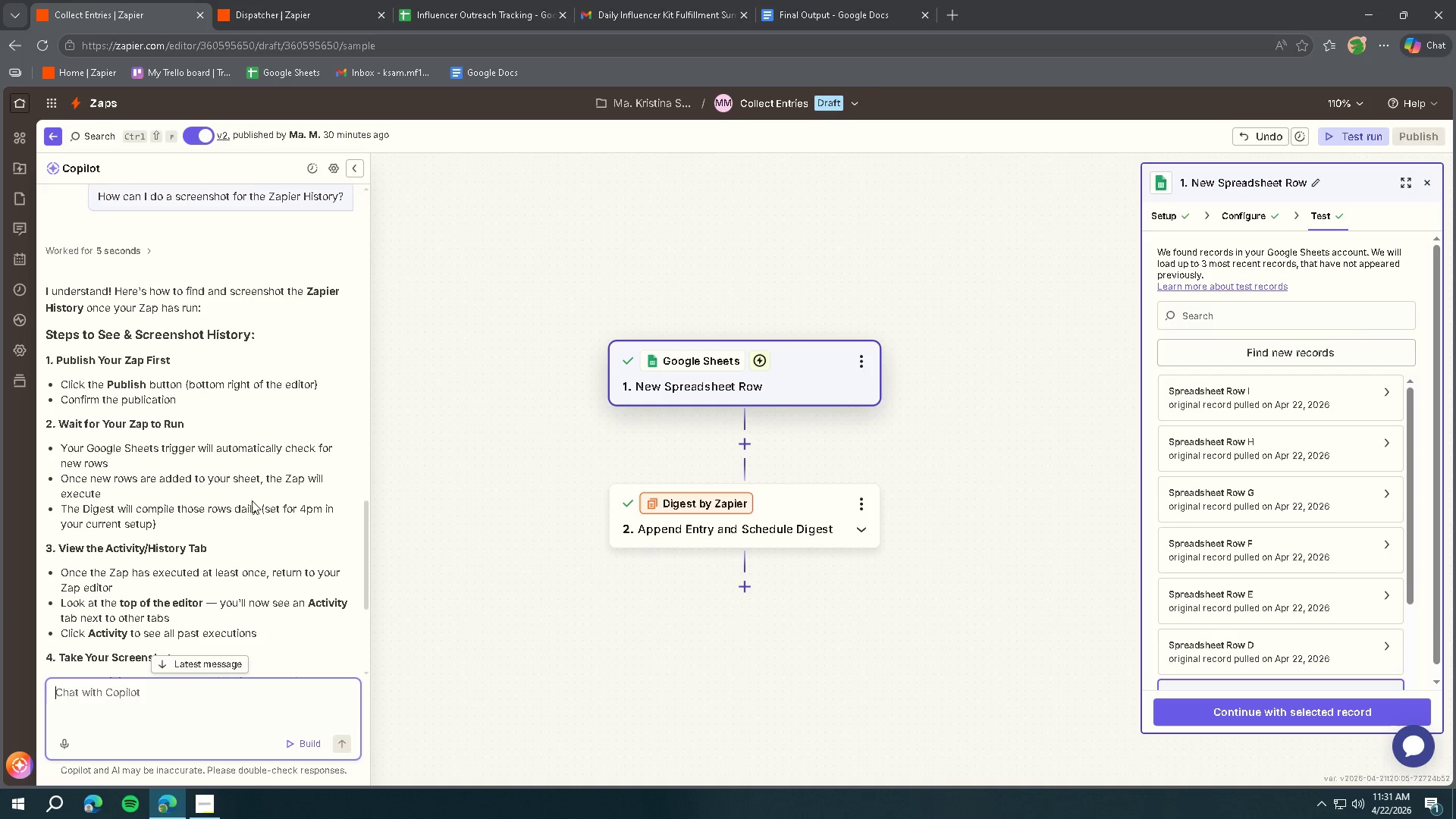 
scroll: coordinate [260, 504], scroll_direction: down, amount: 1.0
 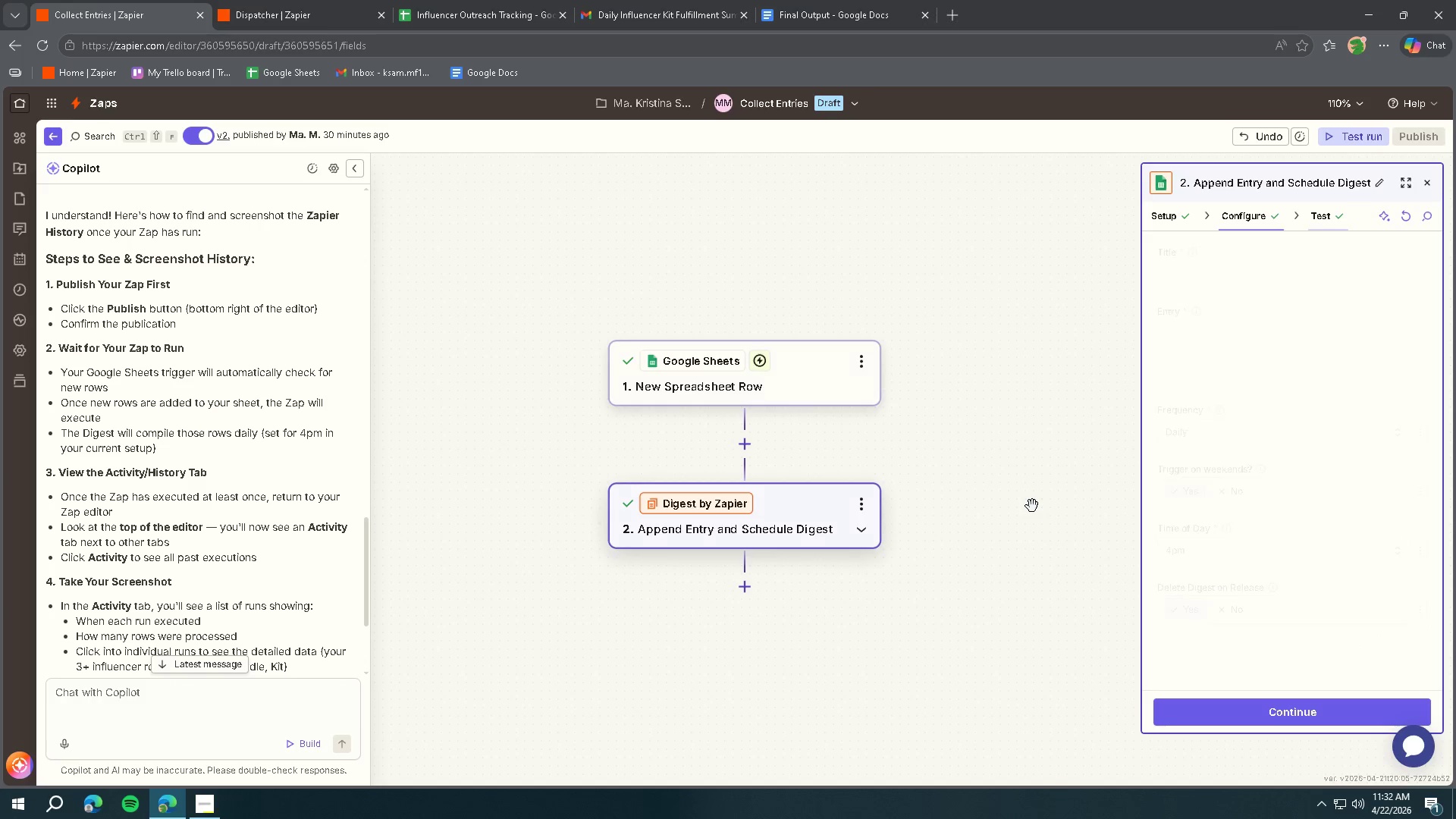 
left_click([1331, 223])
 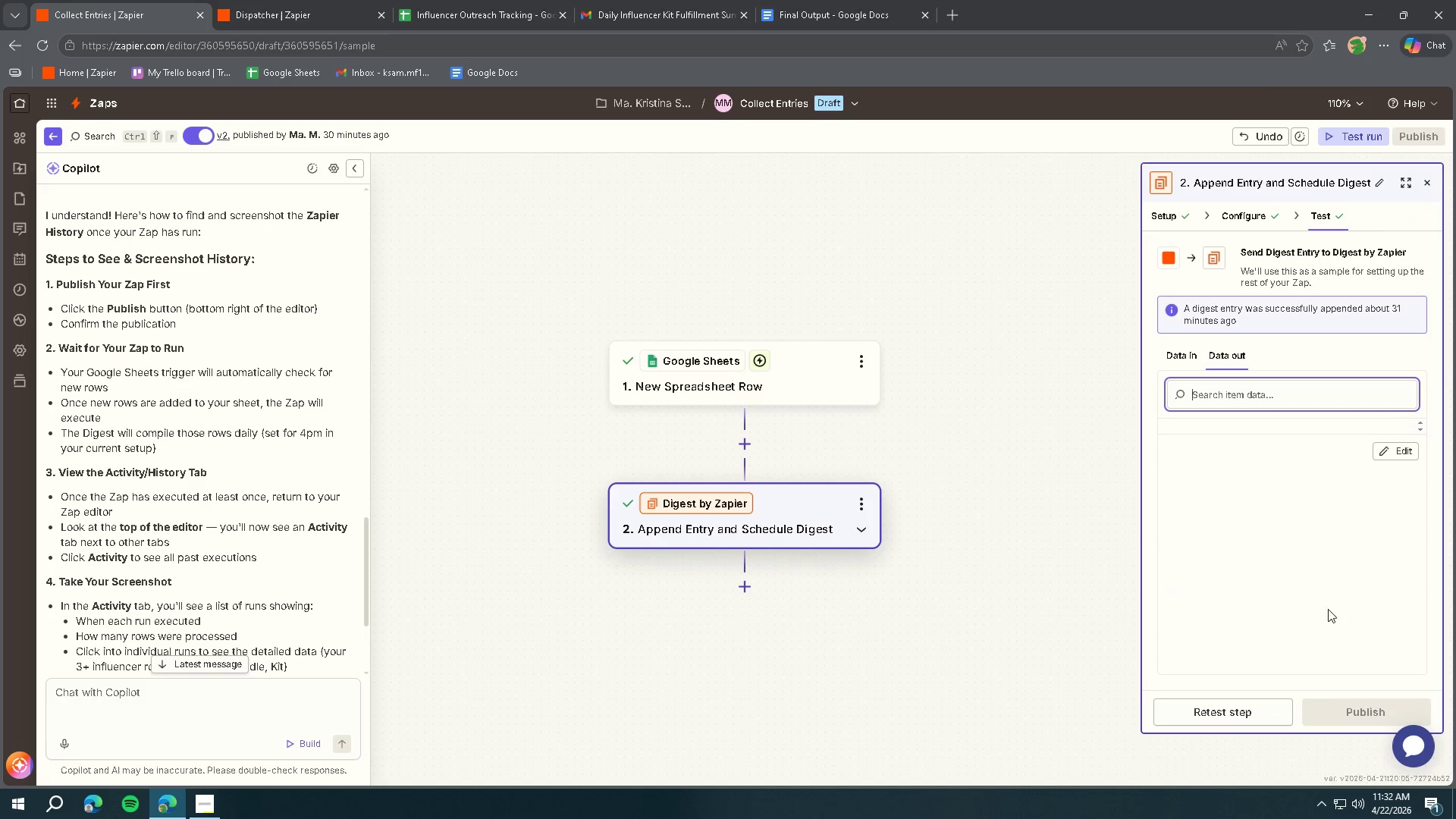 
left_click([1341, 714])
 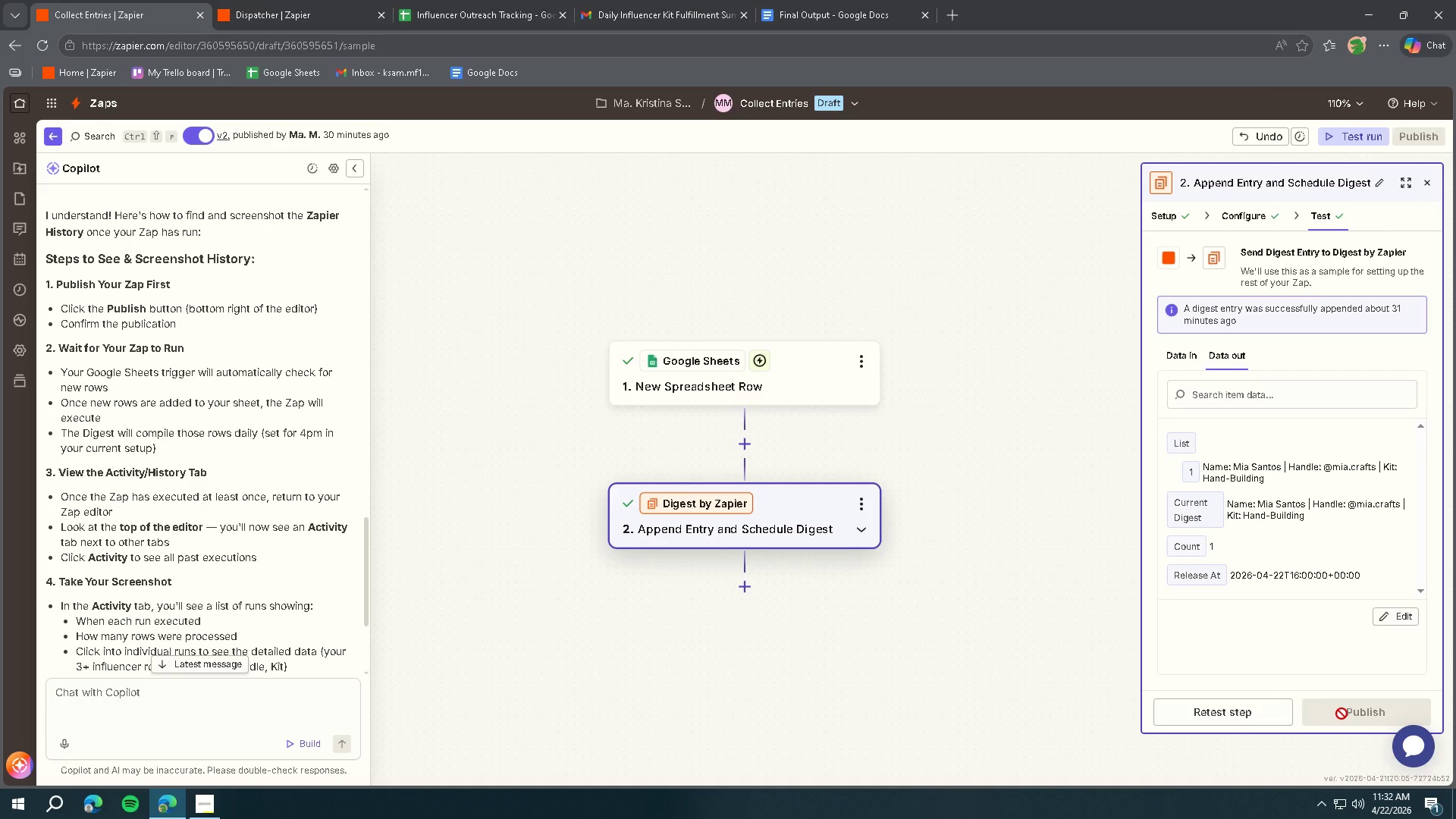 
wait(6.89)
 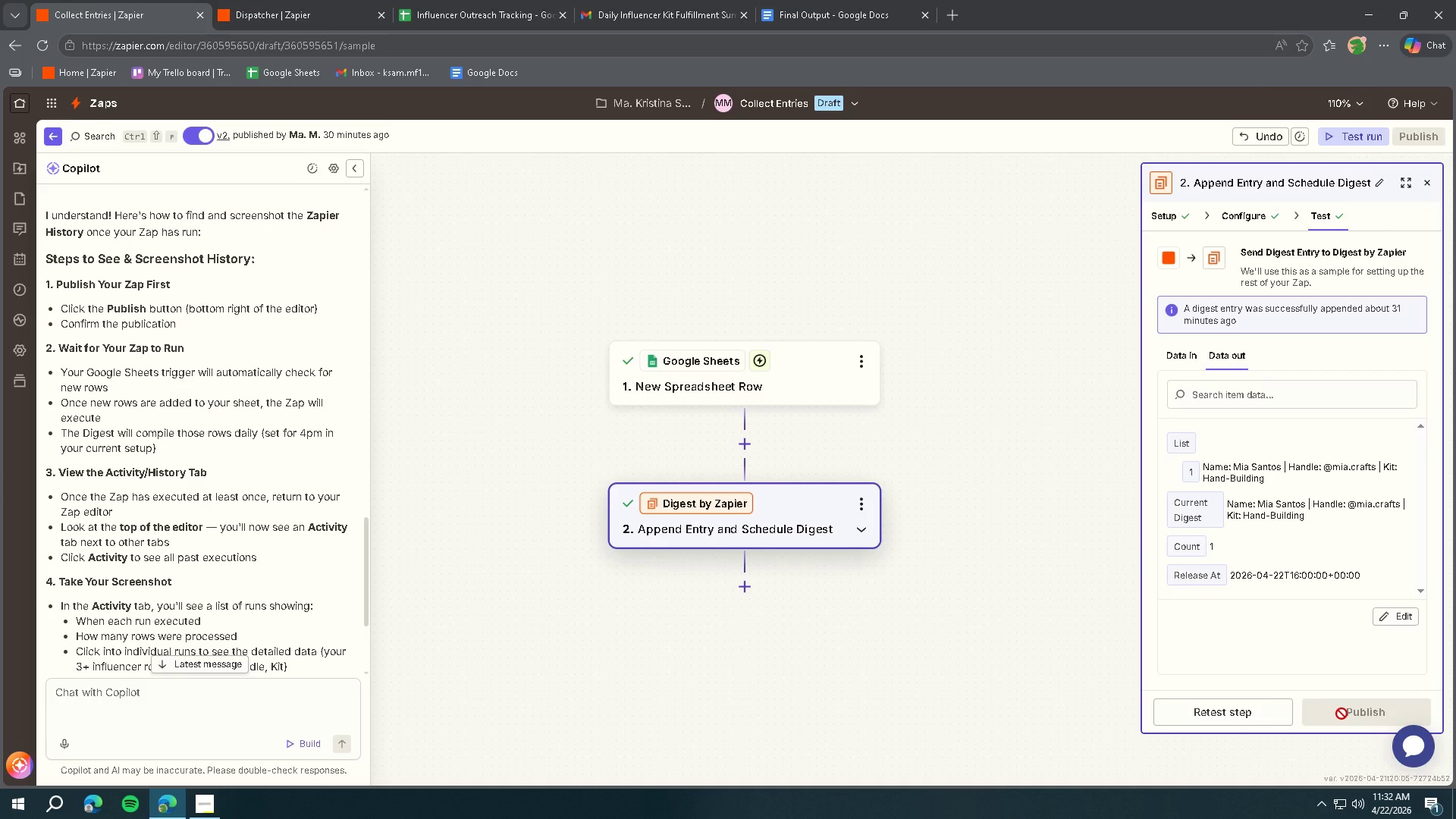 
left_click([253, 702])
 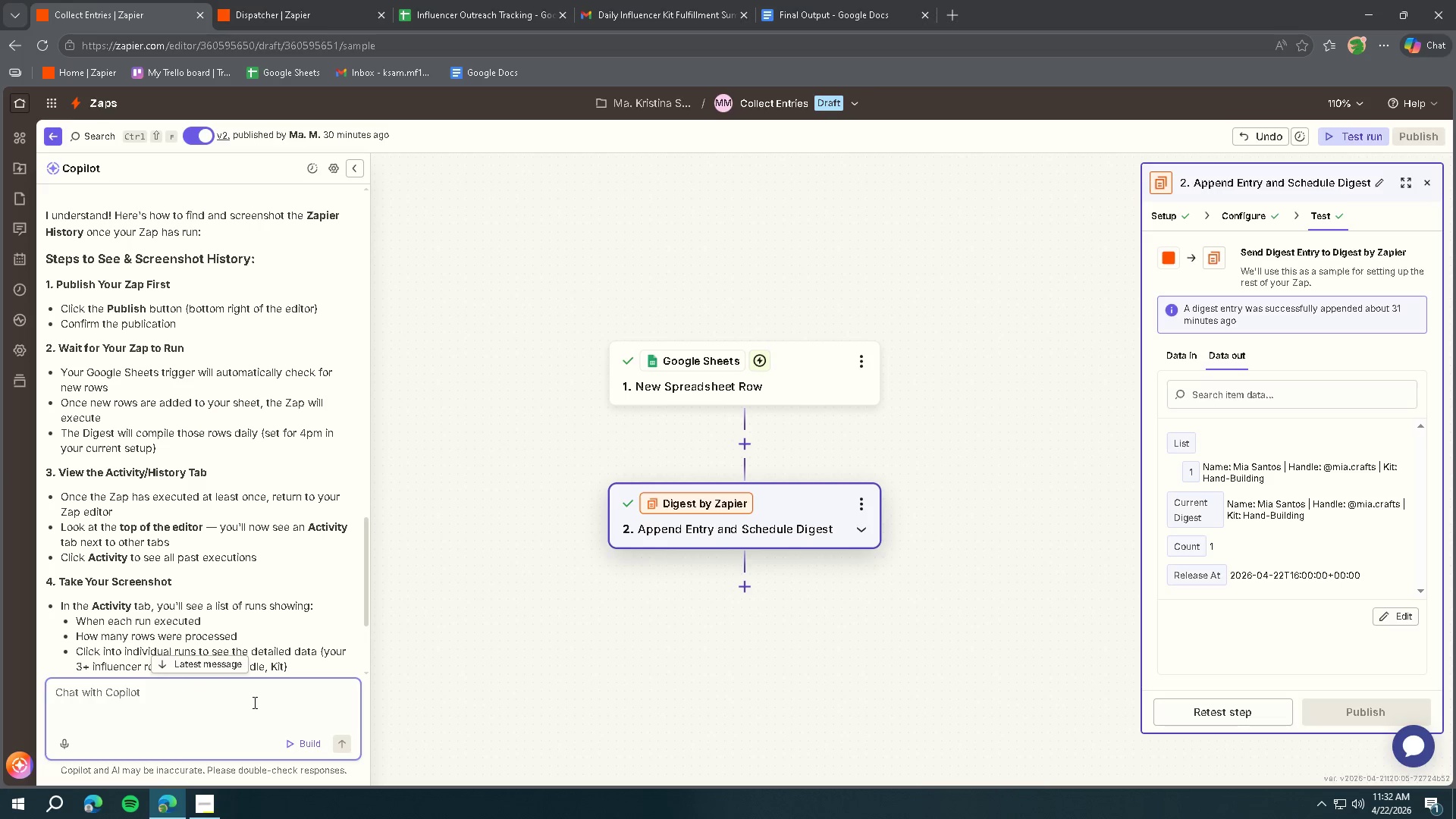 
type(What should I do if I already published a few minutes ago?)
 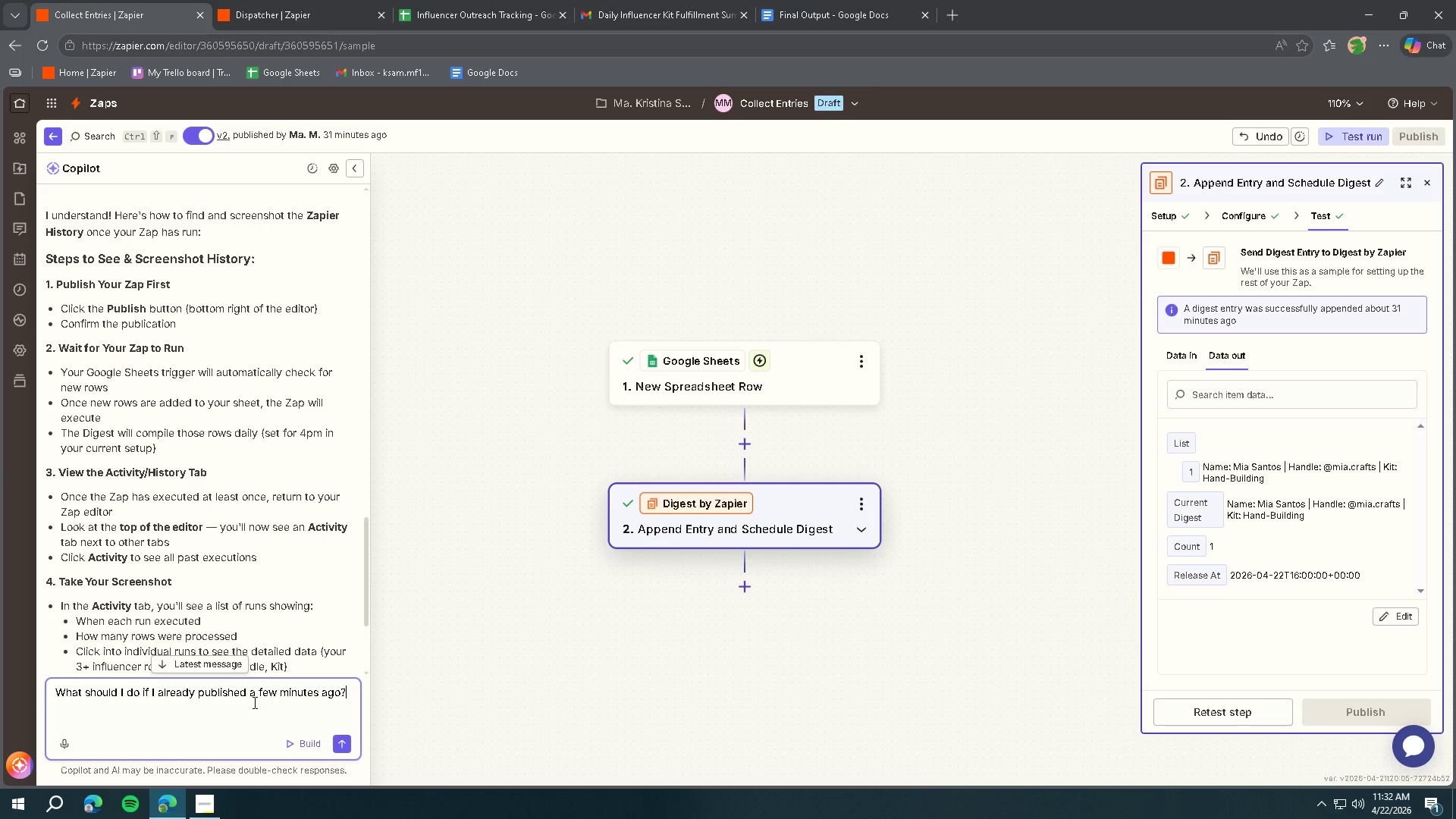 
key(Enter)
 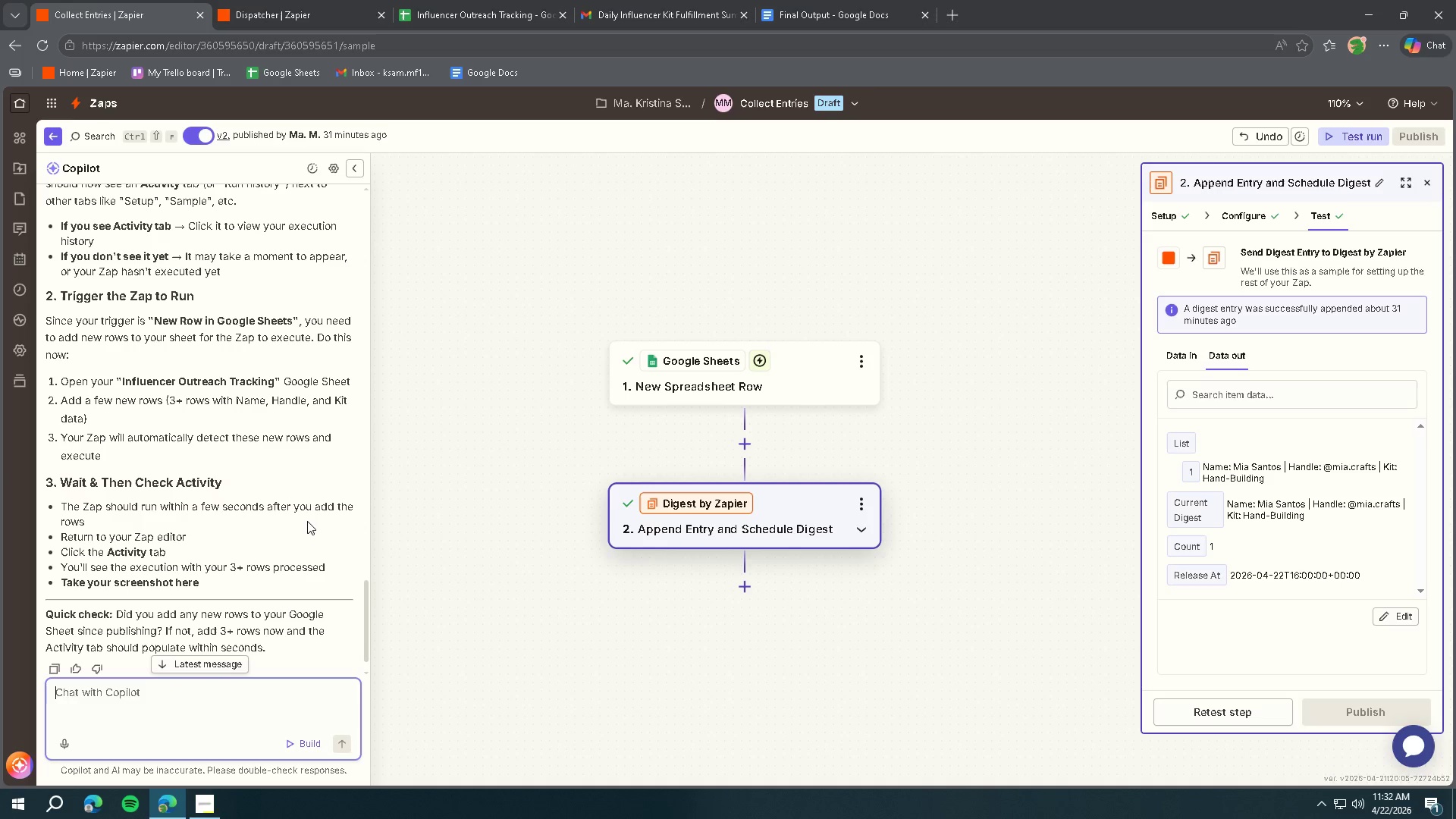 
wait(22.72)
 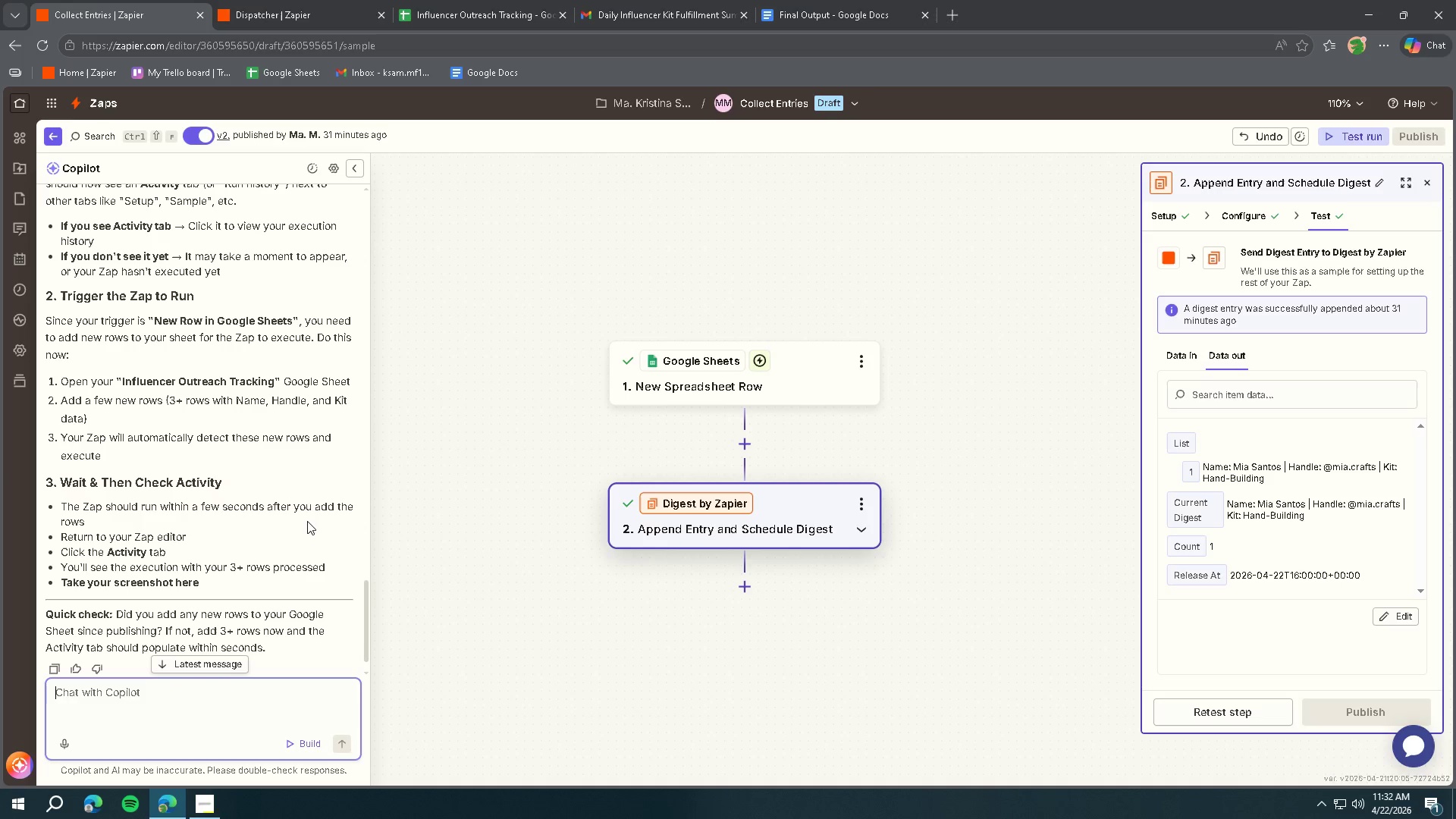 
scroll: coordinate [306, 541], scroll_direction: up, amount: 2.0
 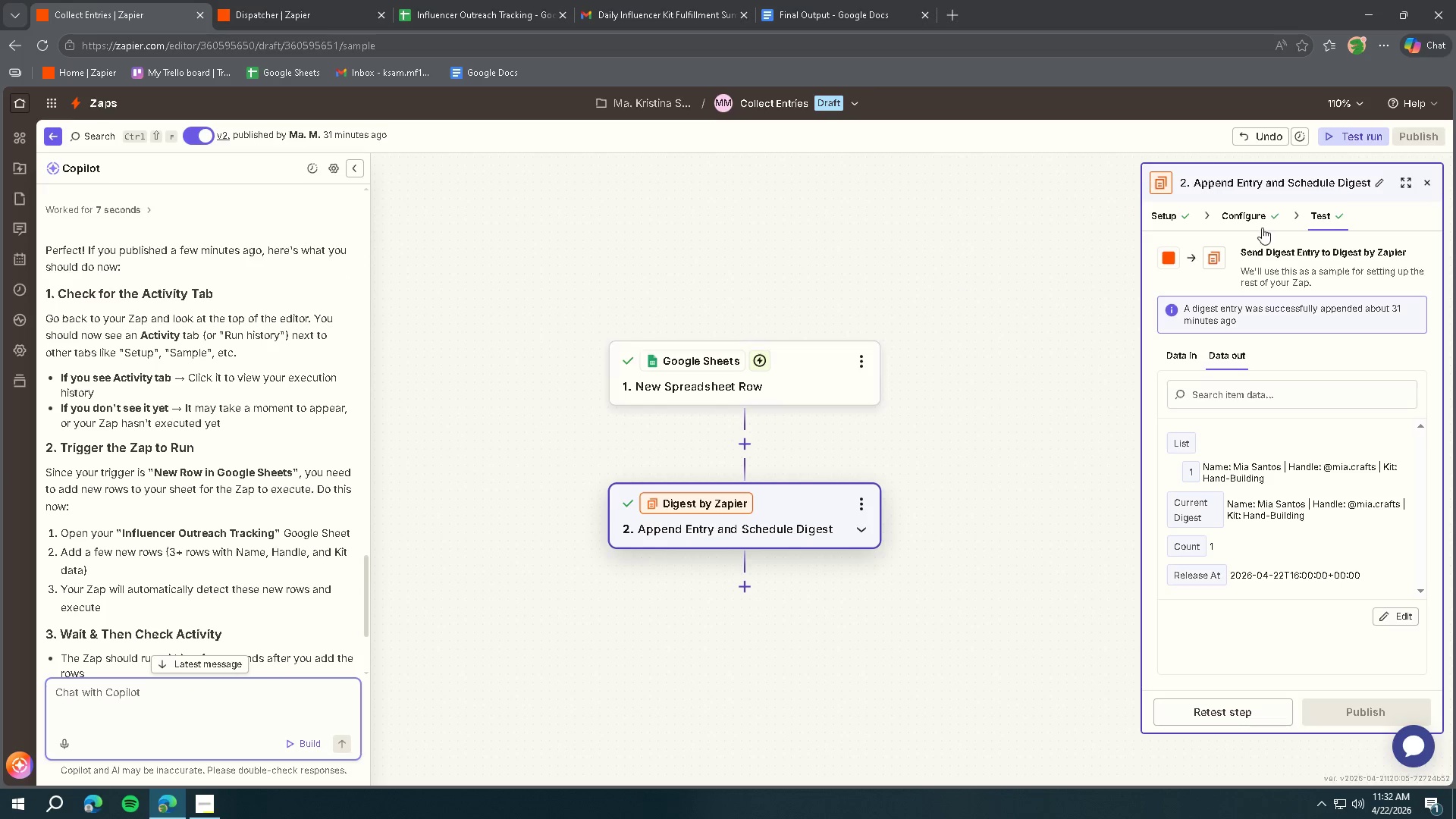 
wait(11.64)
 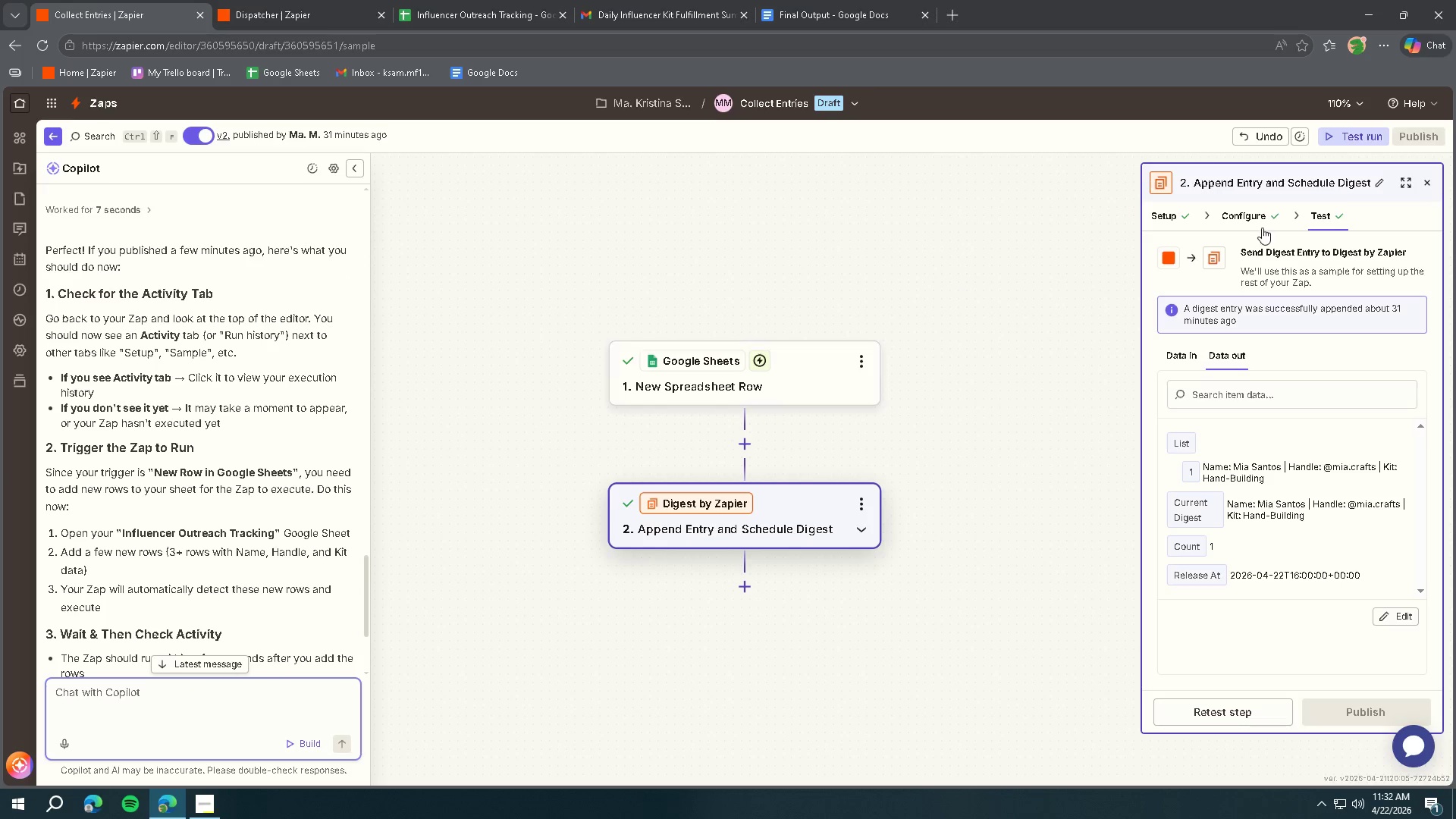 
left_click([1300, 140])
 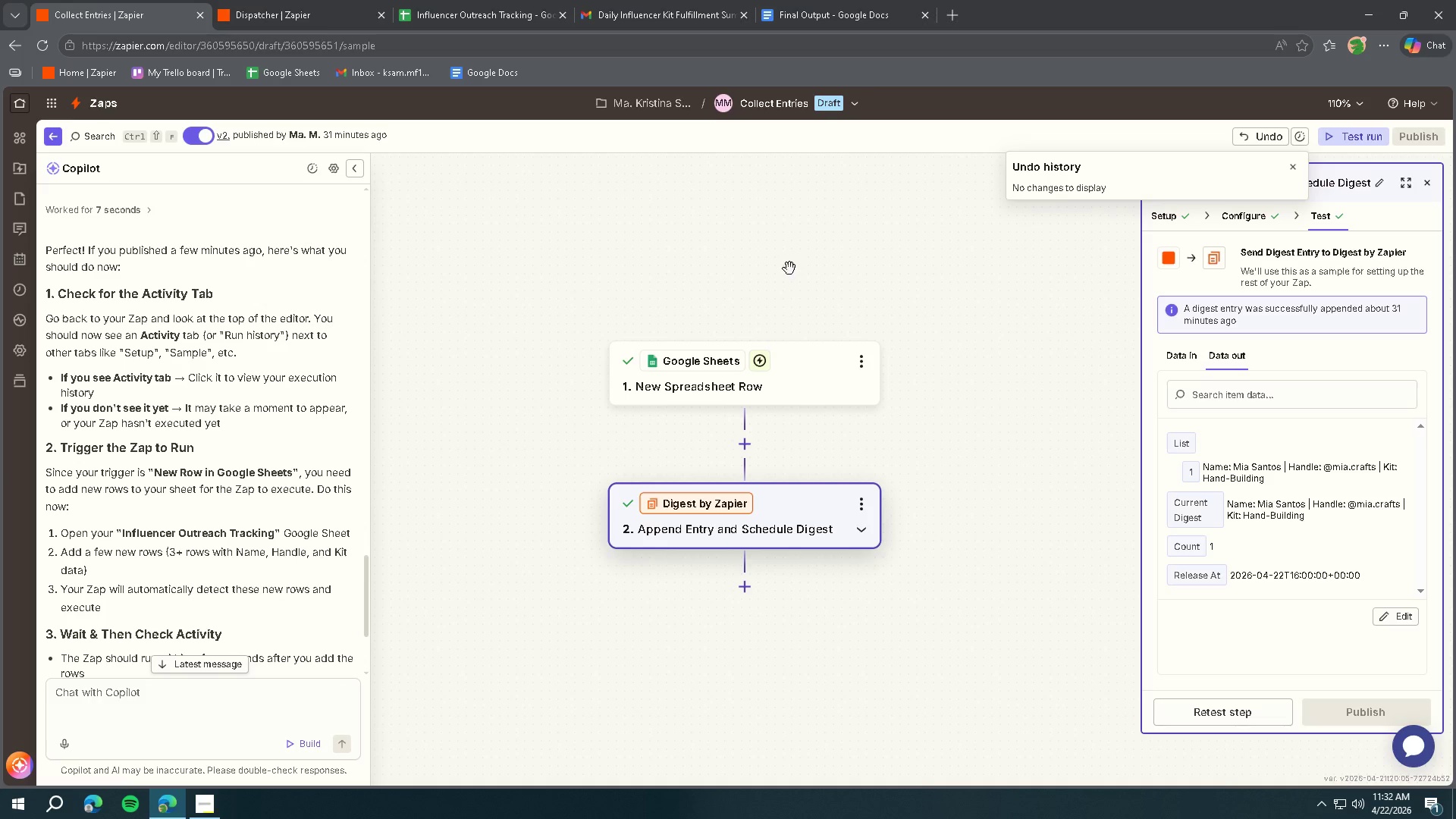 
left_click([585, 258])
 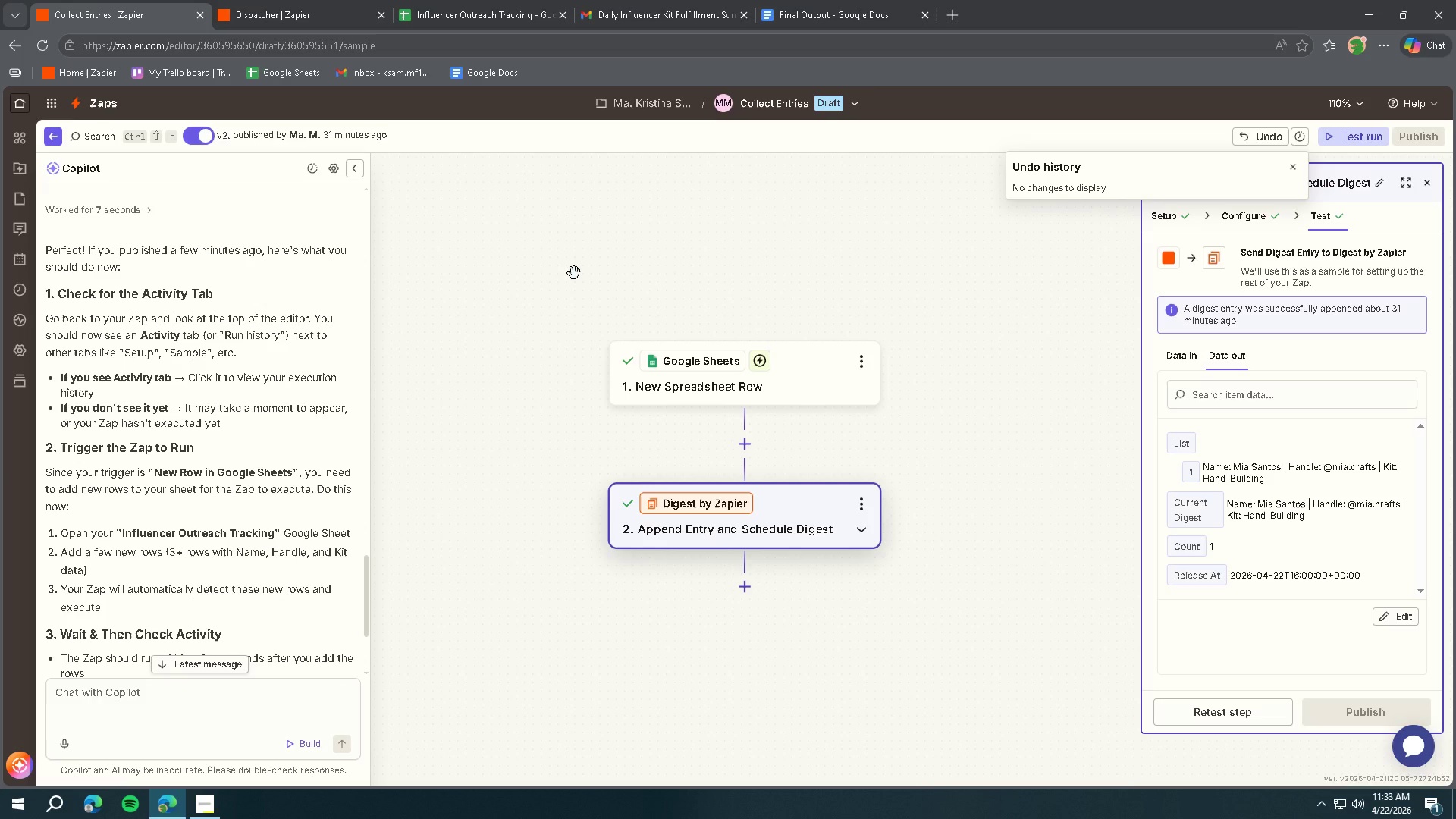 
wait(5.48)
 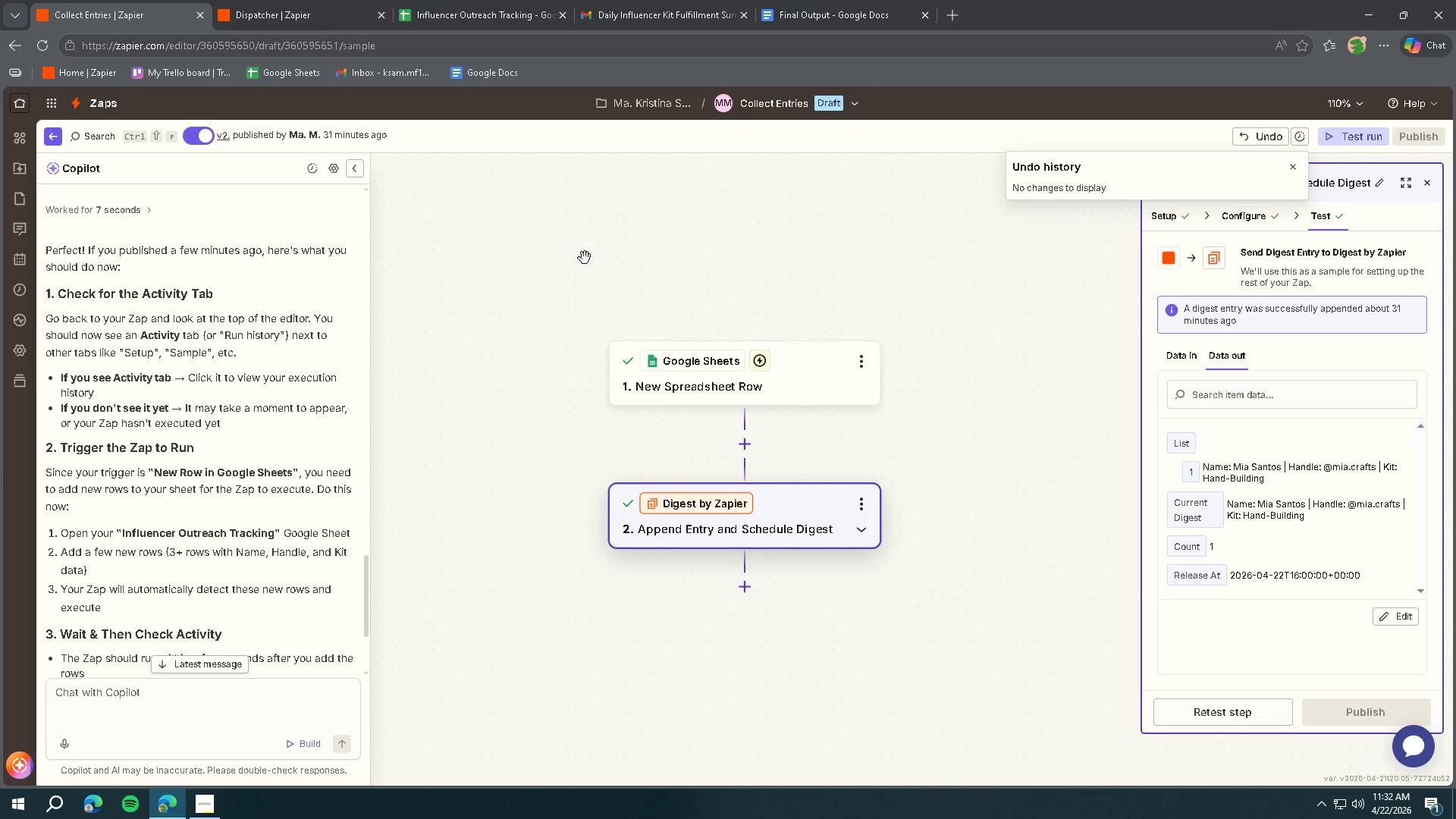 
left_click([574, 273])
 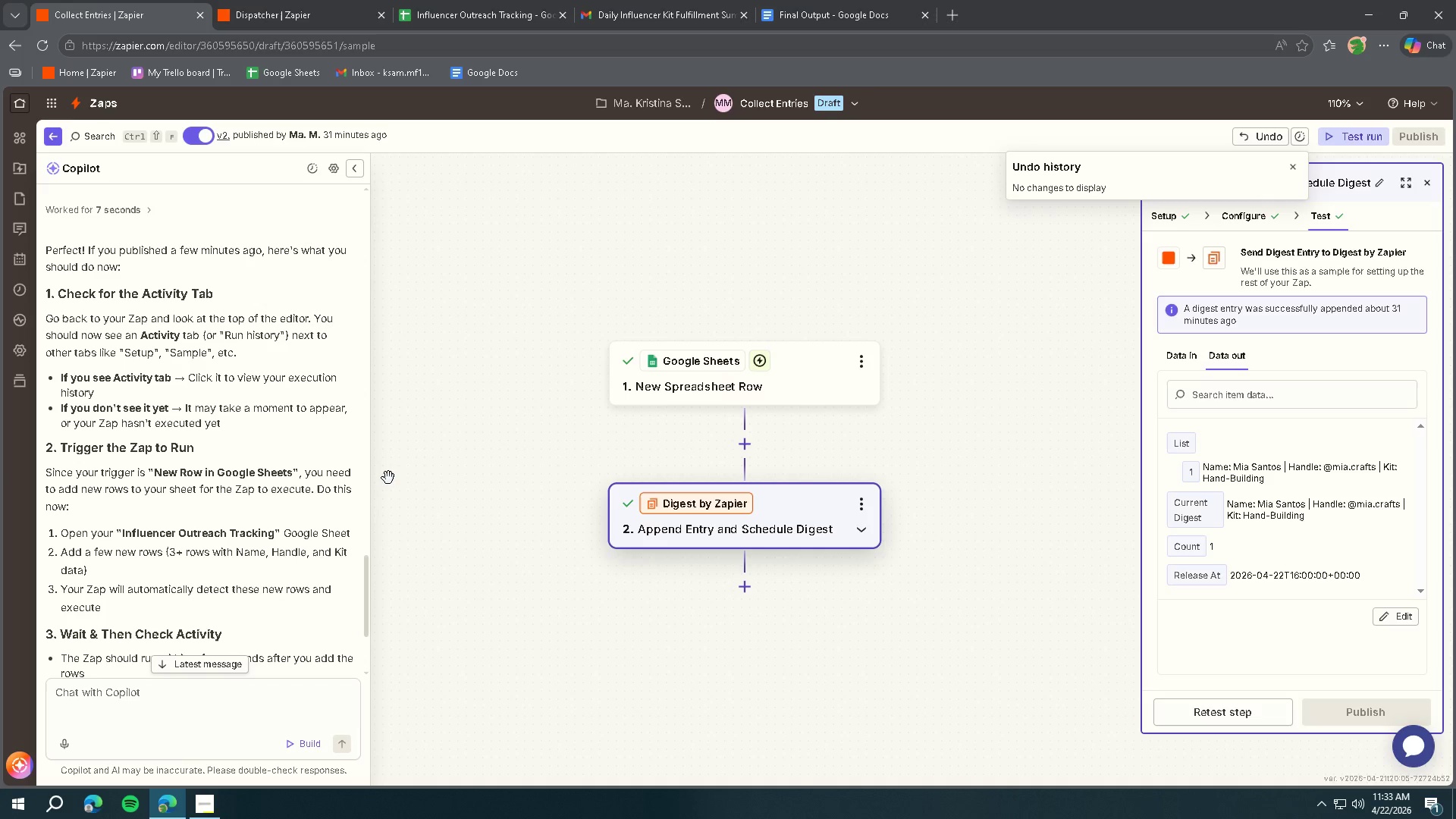 
wait(11.83)
 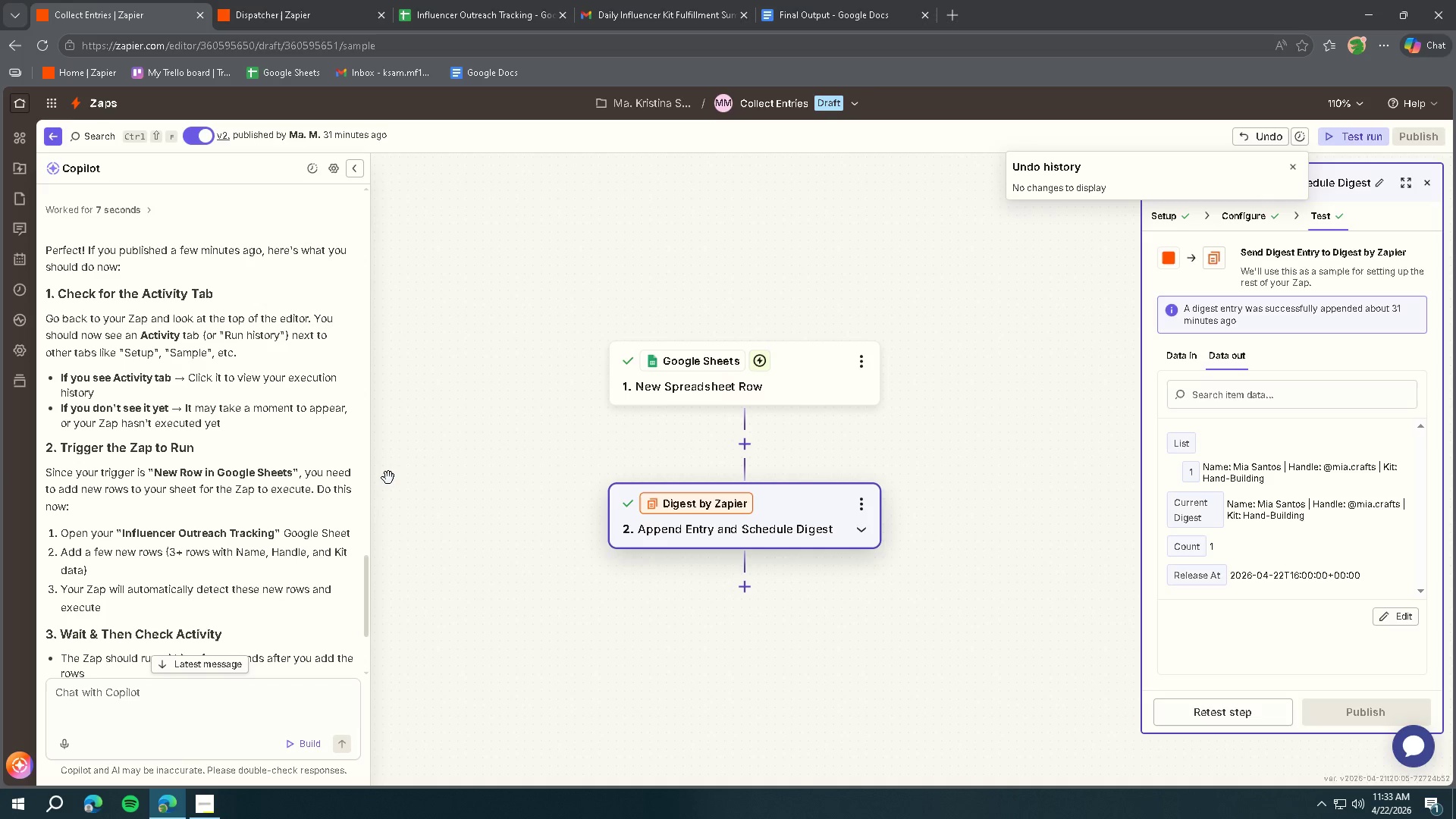 
double_click([448, 356])
 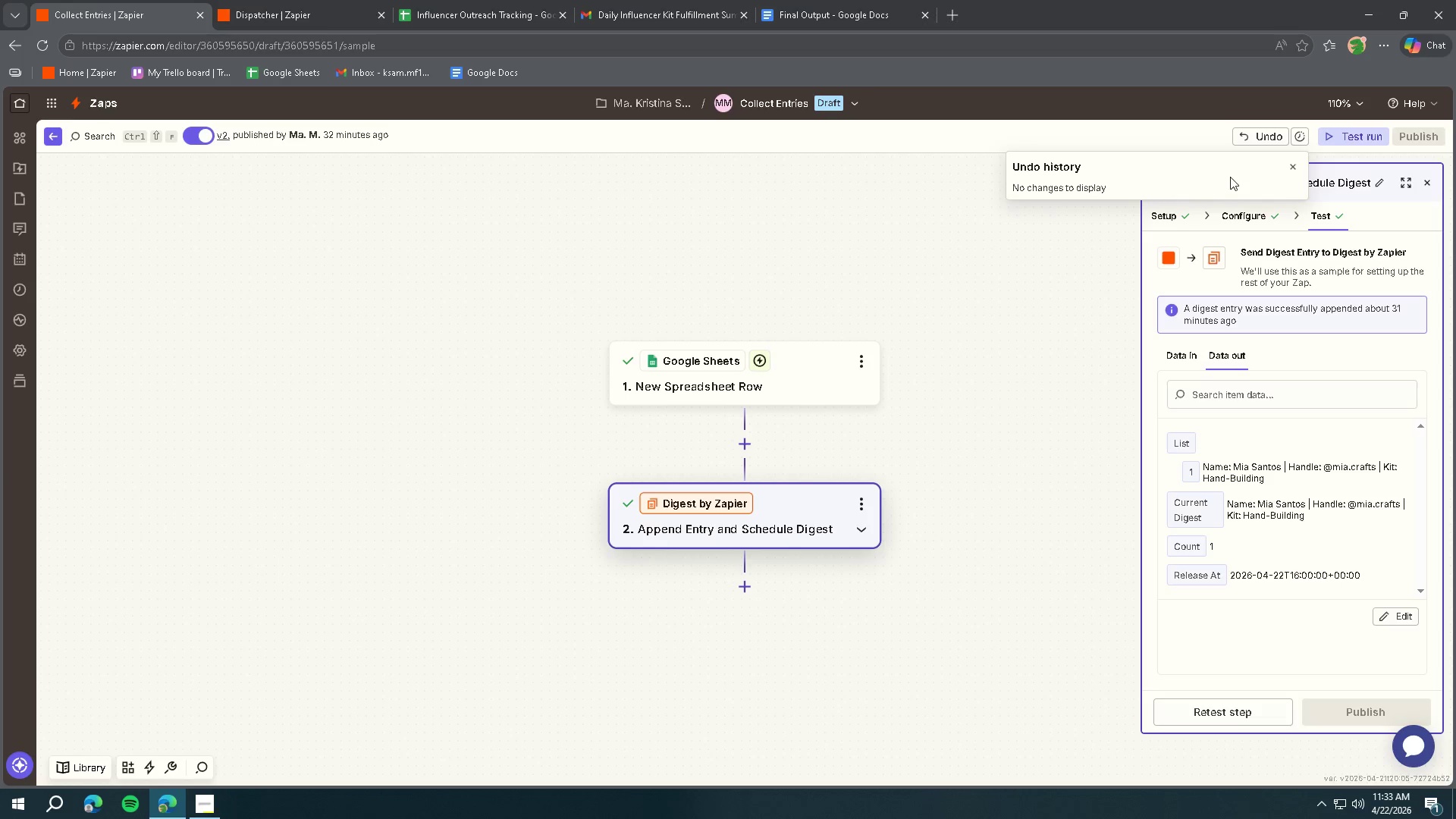 
mouse_move([1332, 140])
 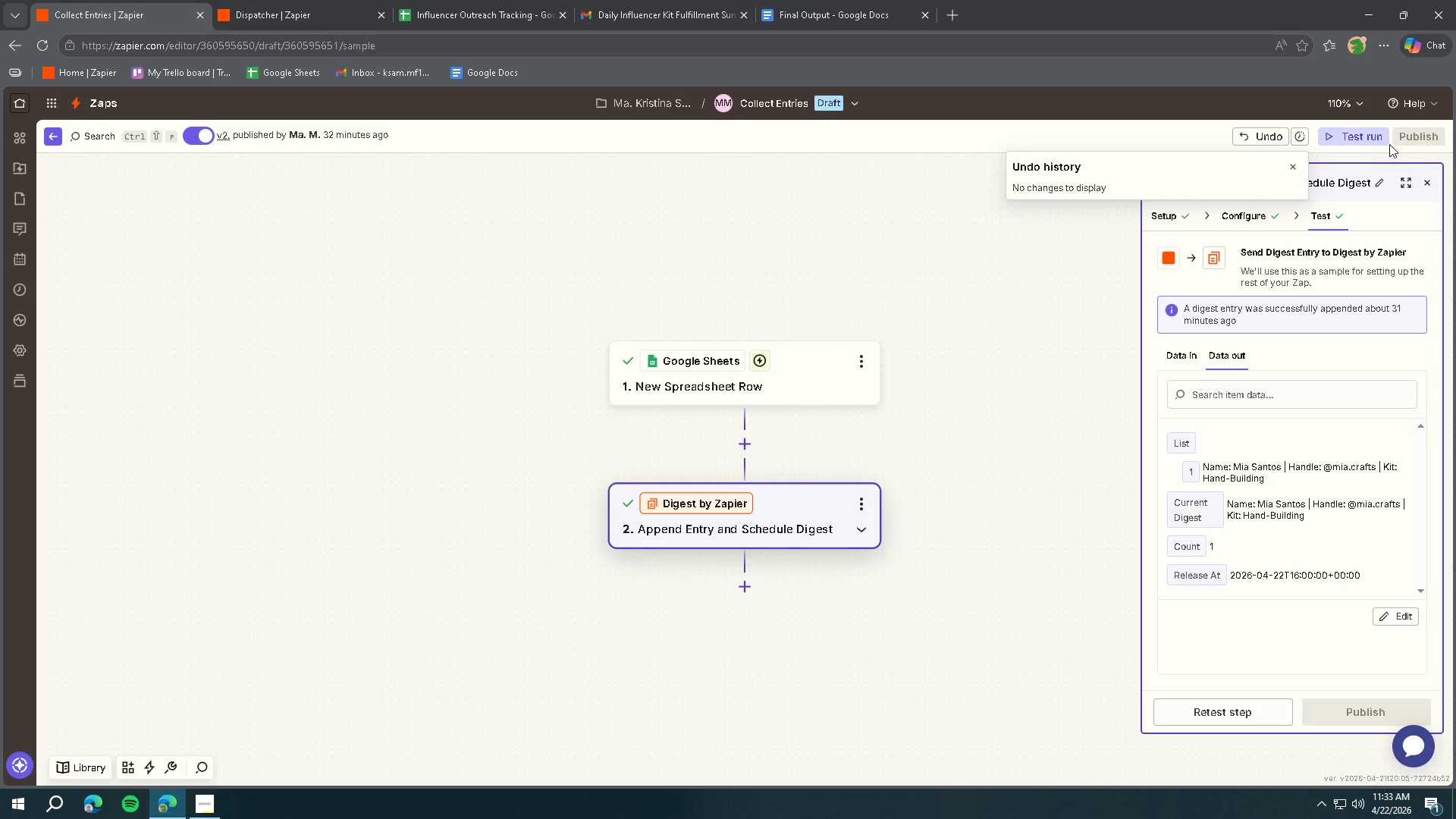 
left_click([1357, 144])
 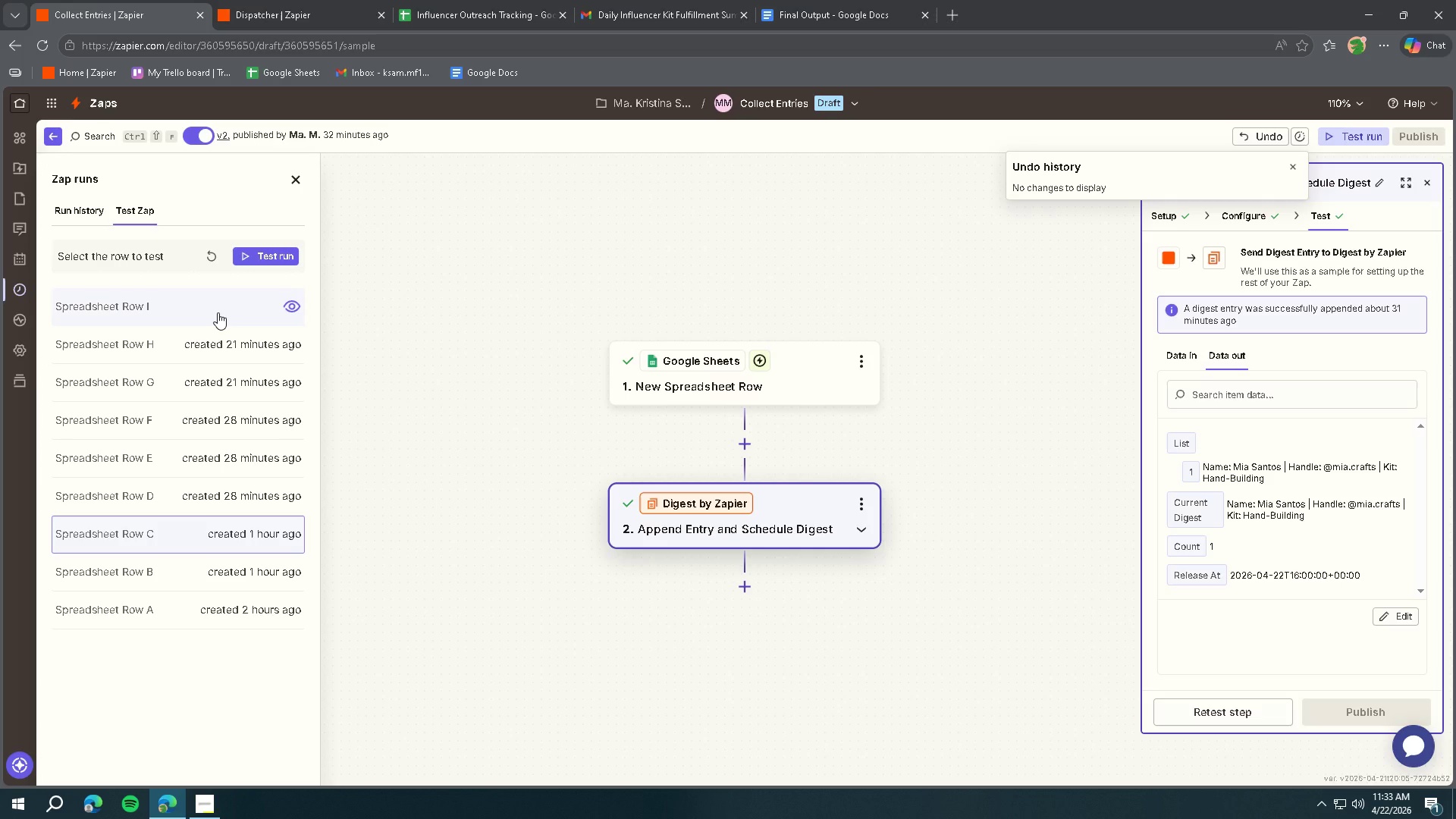 
wait(6.14)
 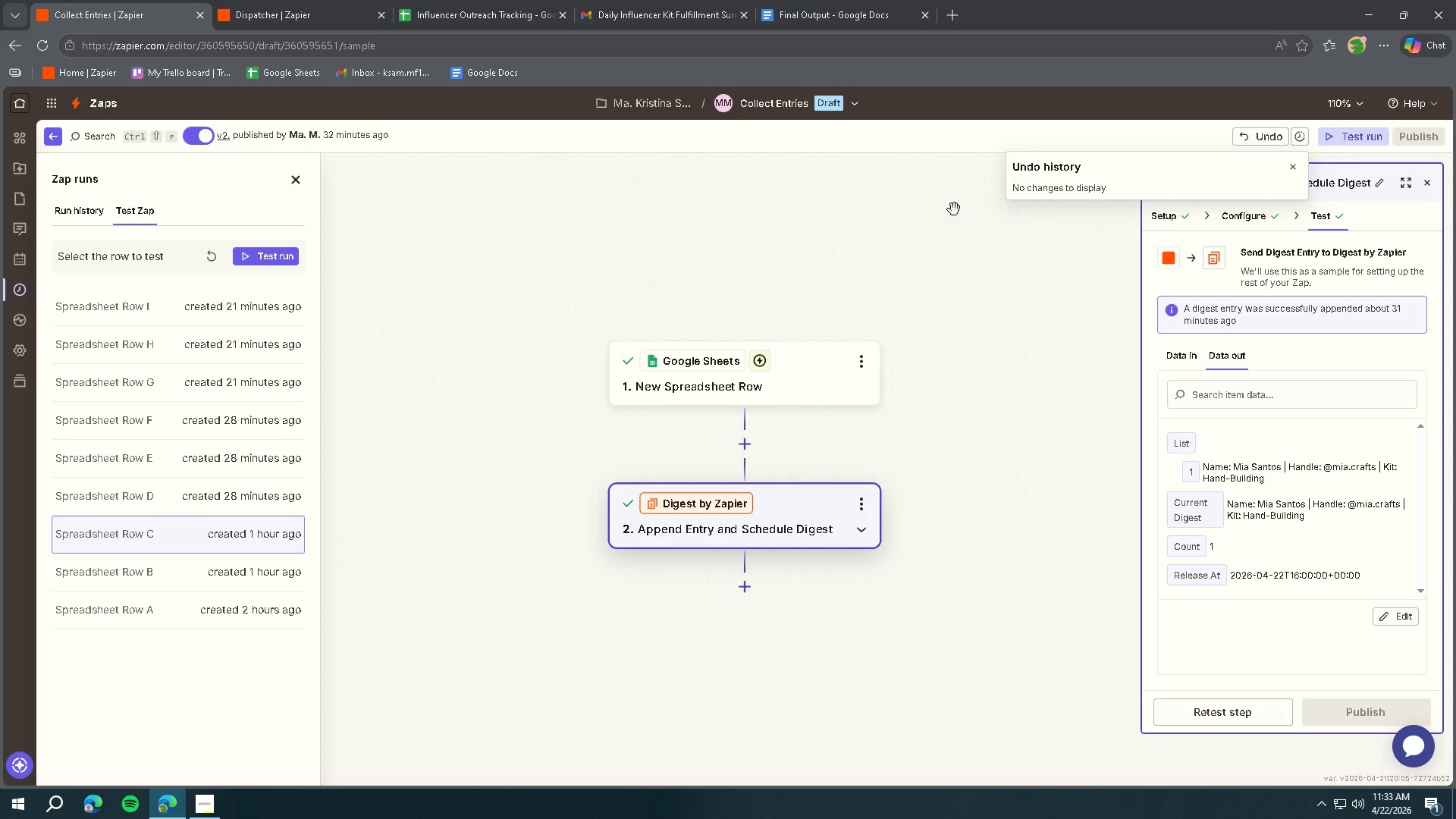 
left_click([248, 308])
 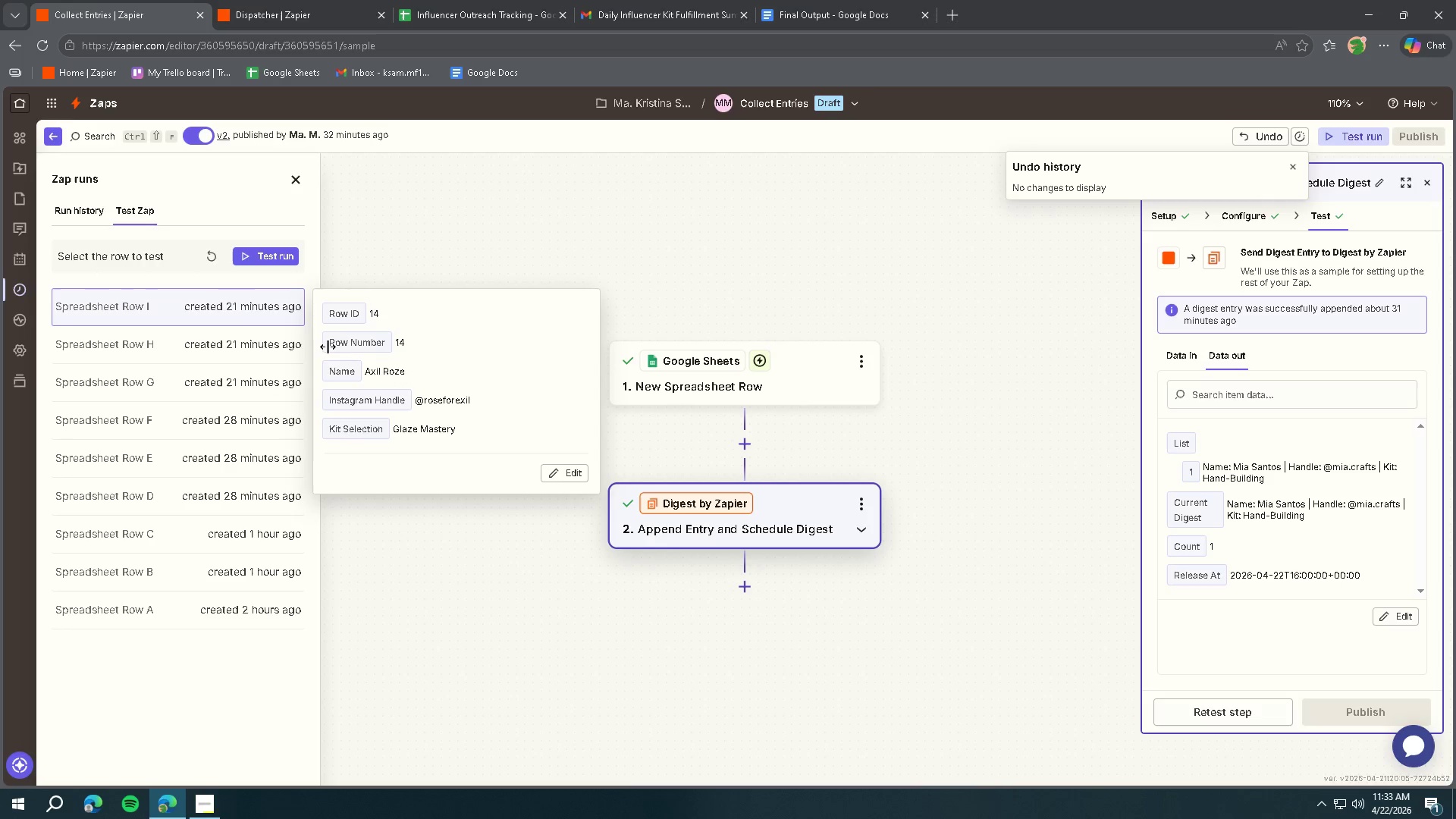 
left_click([469, 550])
 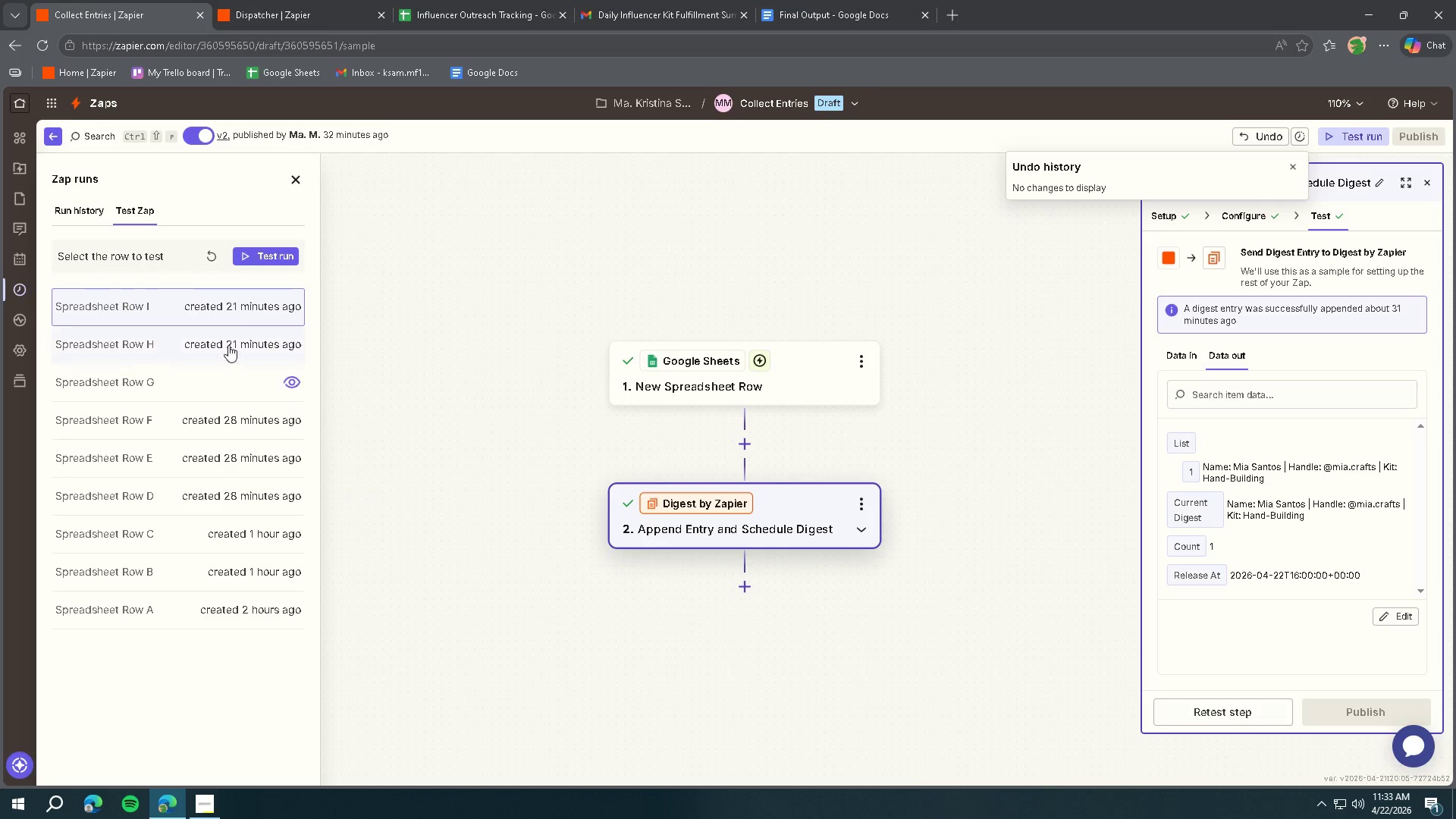 
left_click([85, 212])
 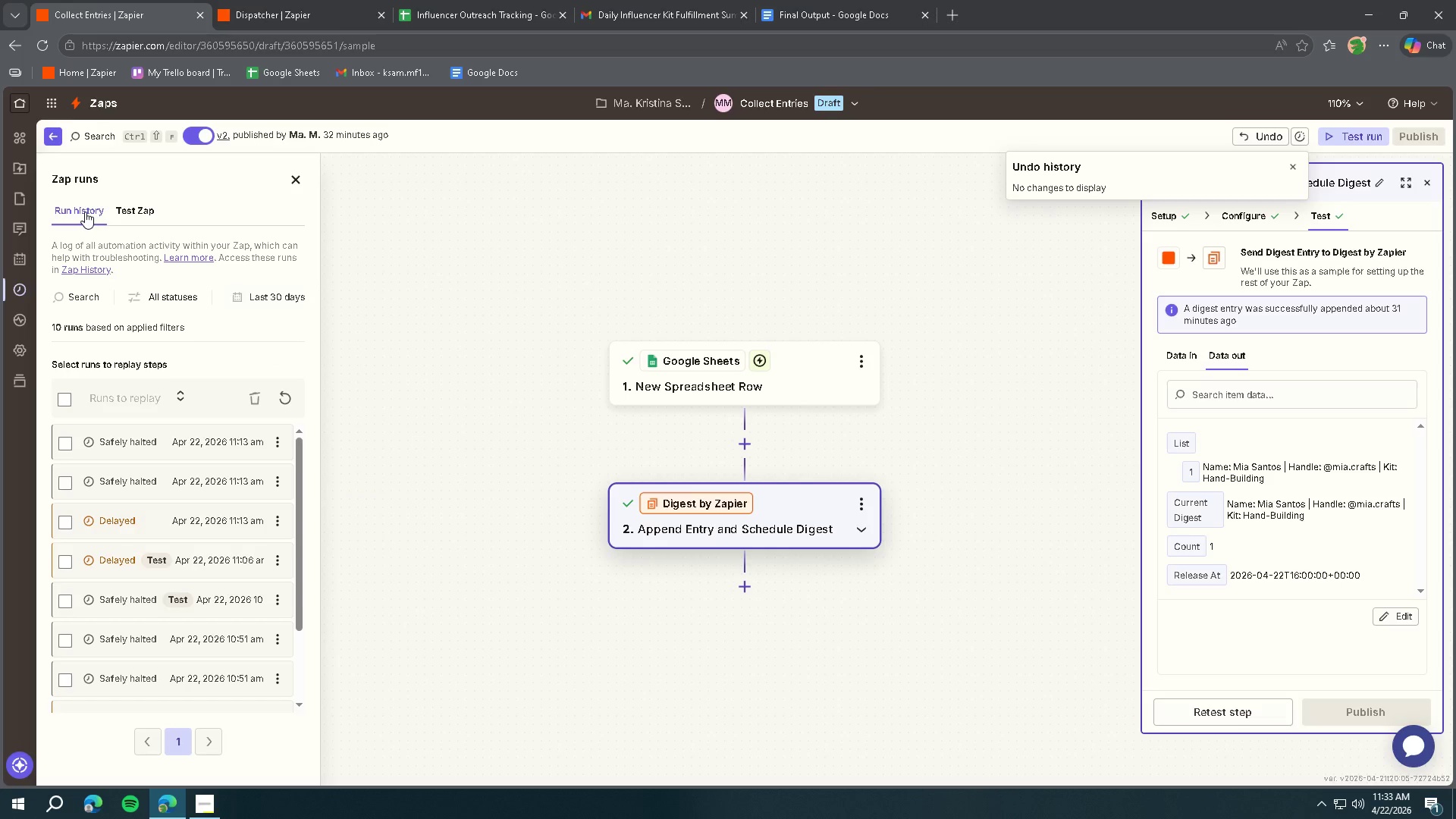 
double_click([180, 401])
 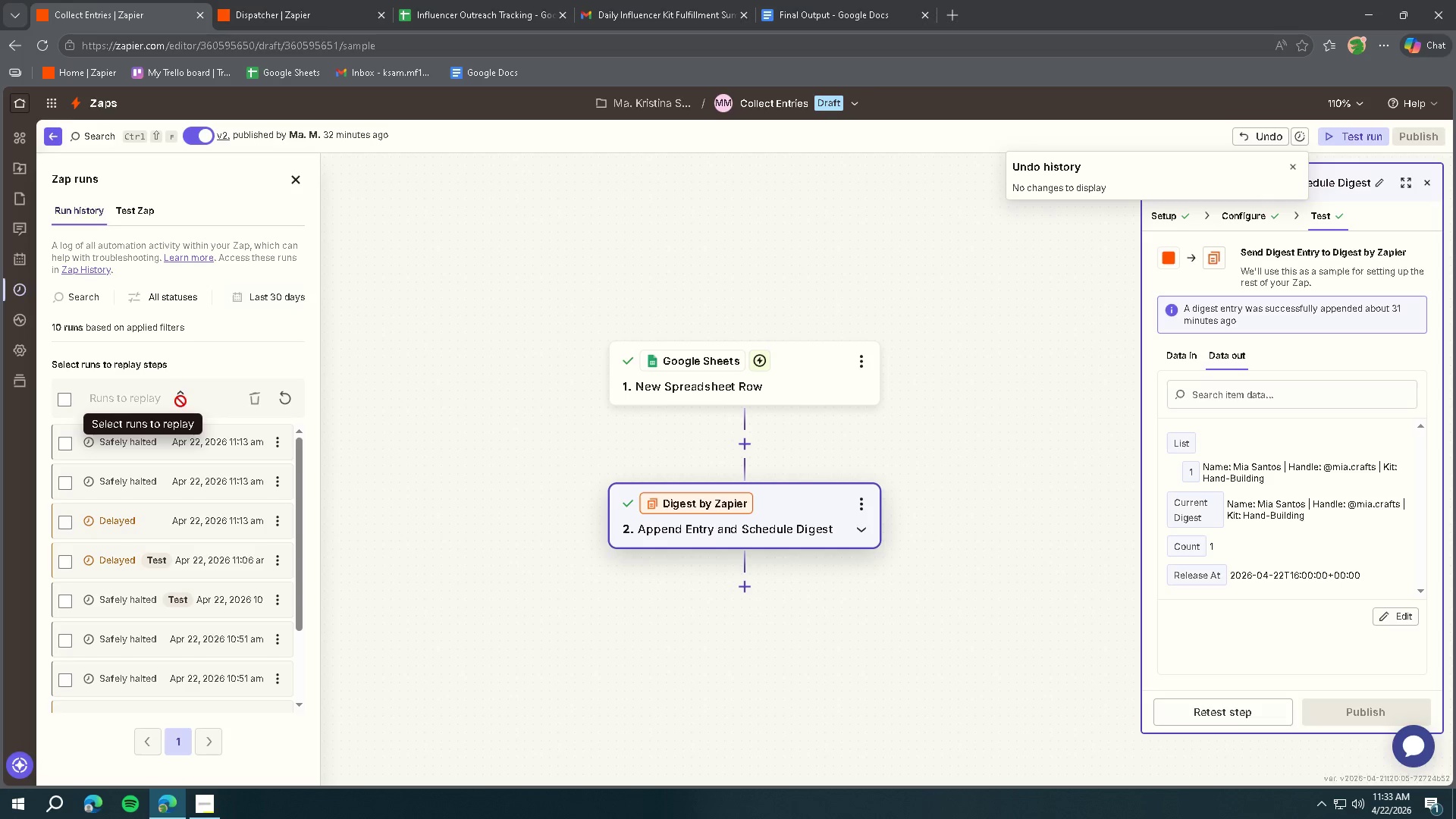 
triple_click([181, 394])
 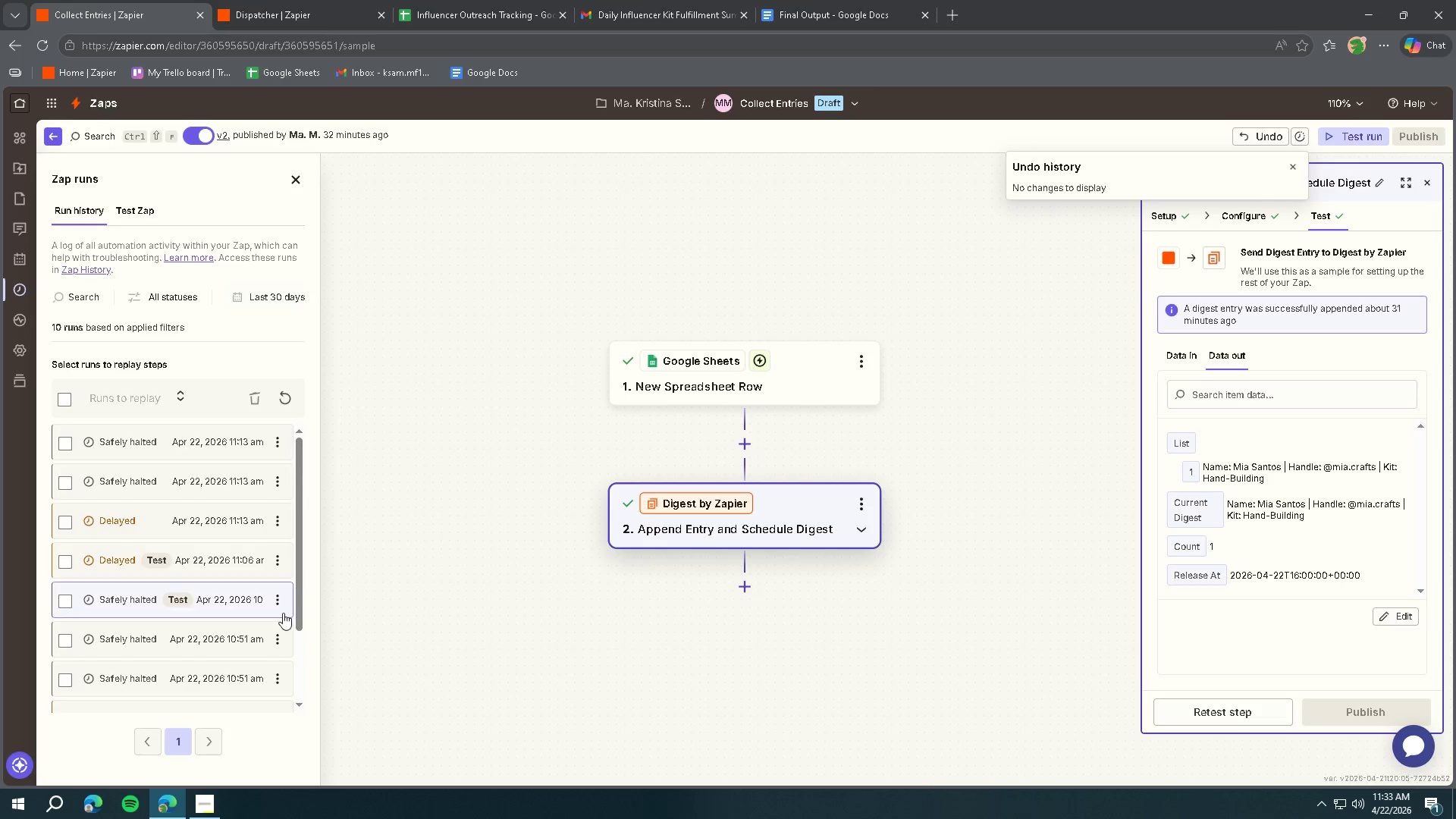 
left_click([212, 803])